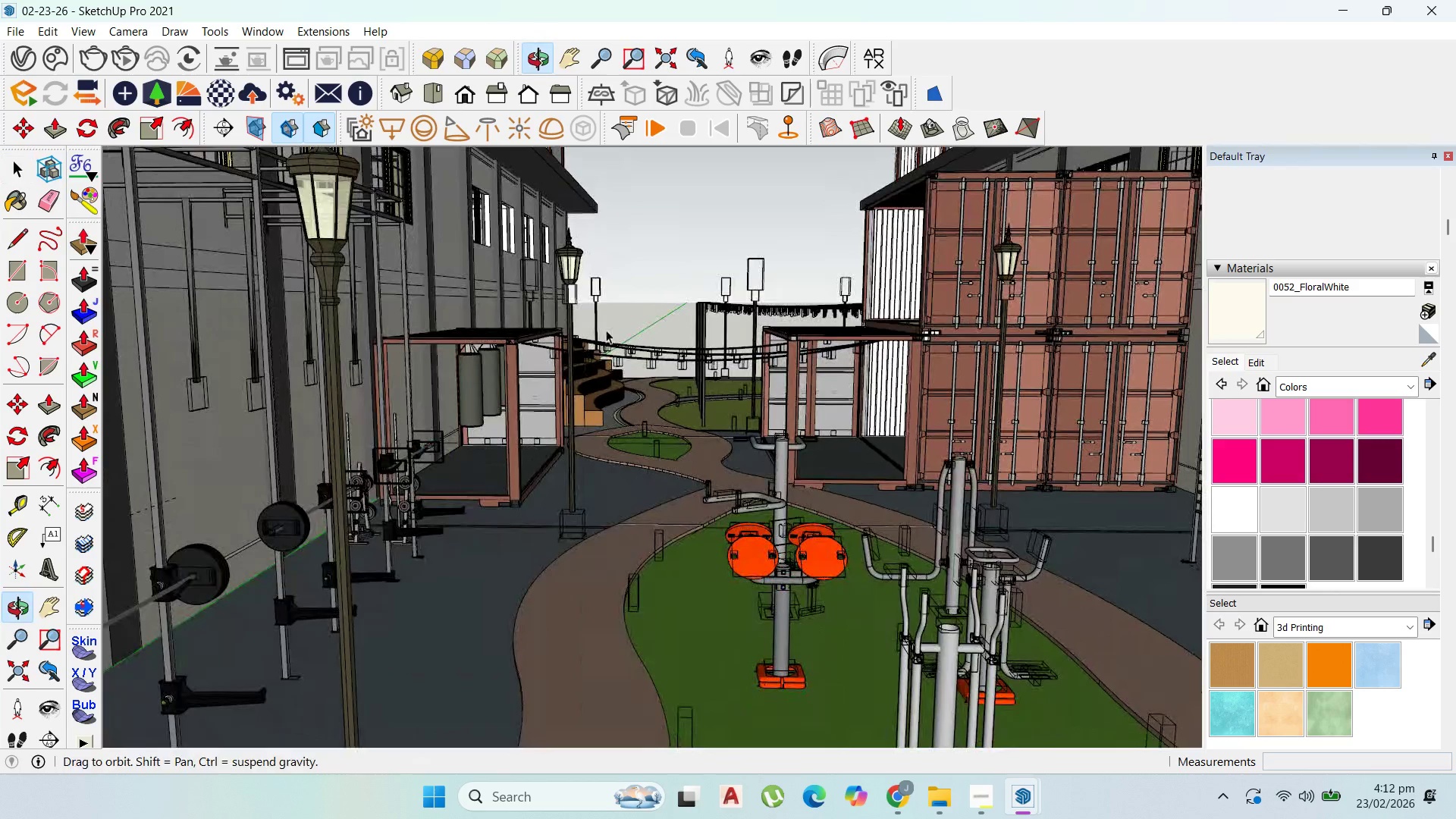 
scroll: coordinate [626, 285], scroll_direction: none, amount: 0.0
 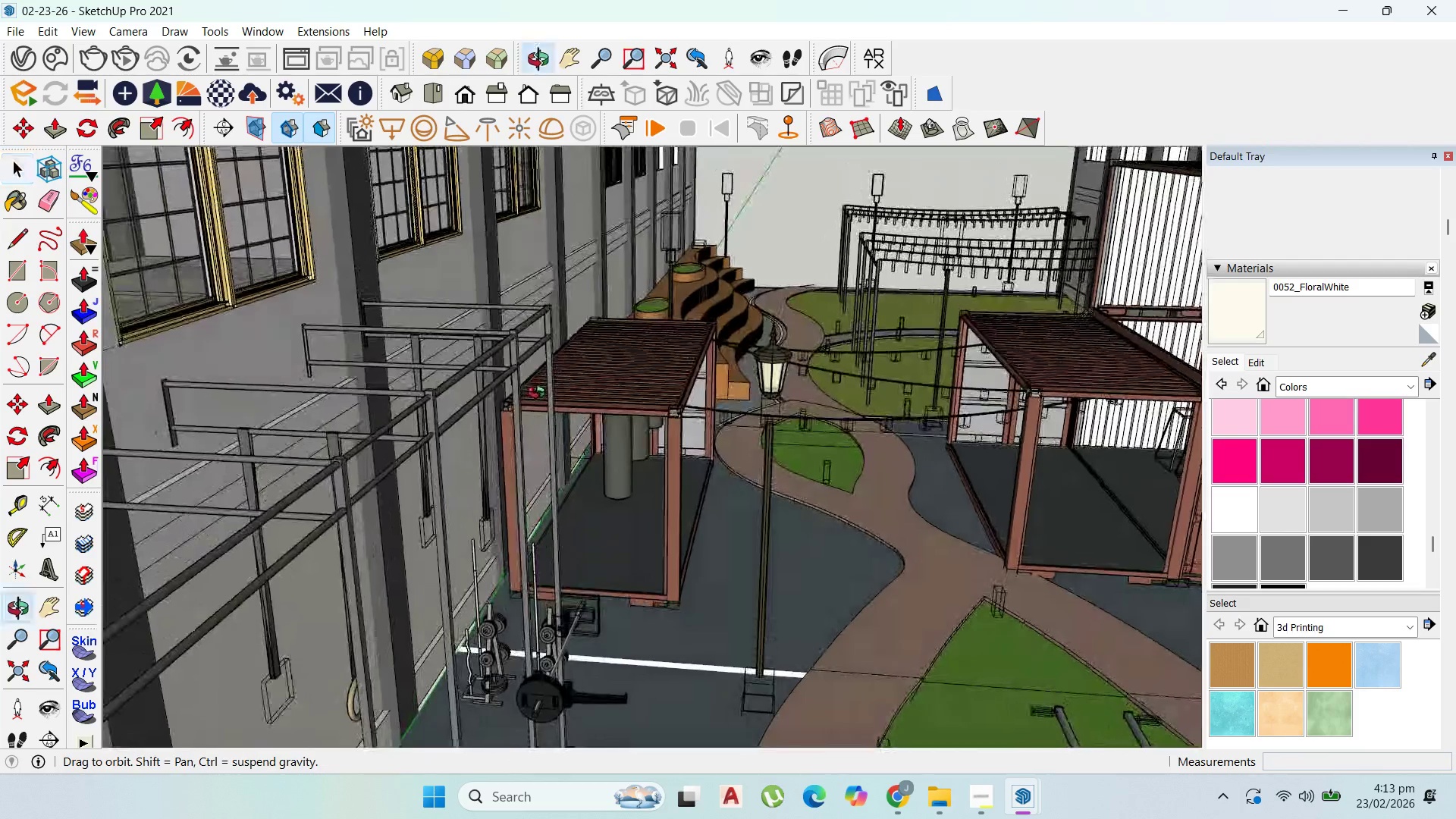 
scroll: coordinate [670, 331], scroll_direction: down, amount: 6.0